 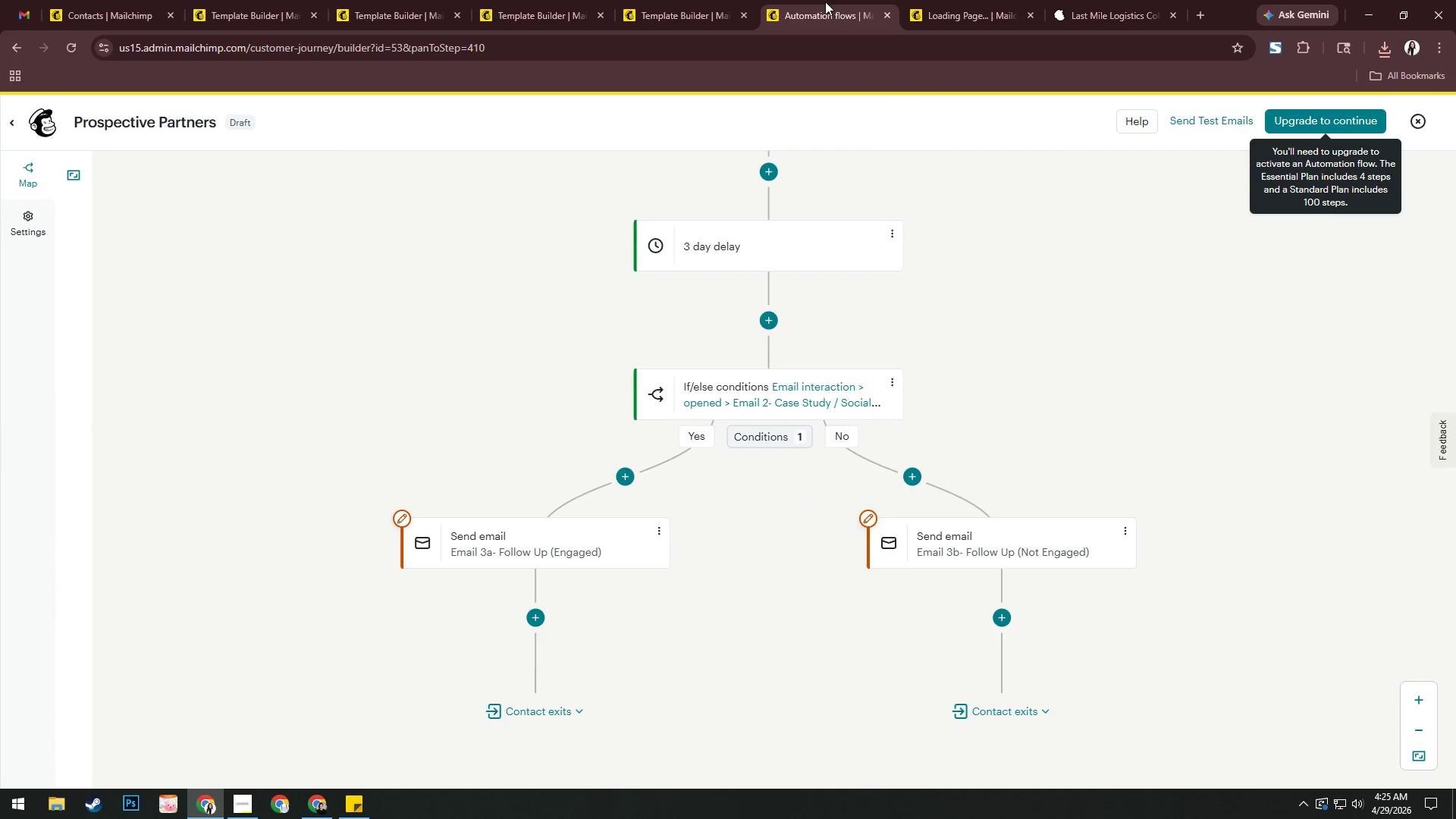 
left_click_drag(start_coordinate=[1003, 262], to_coordinate=[1028, 468])
 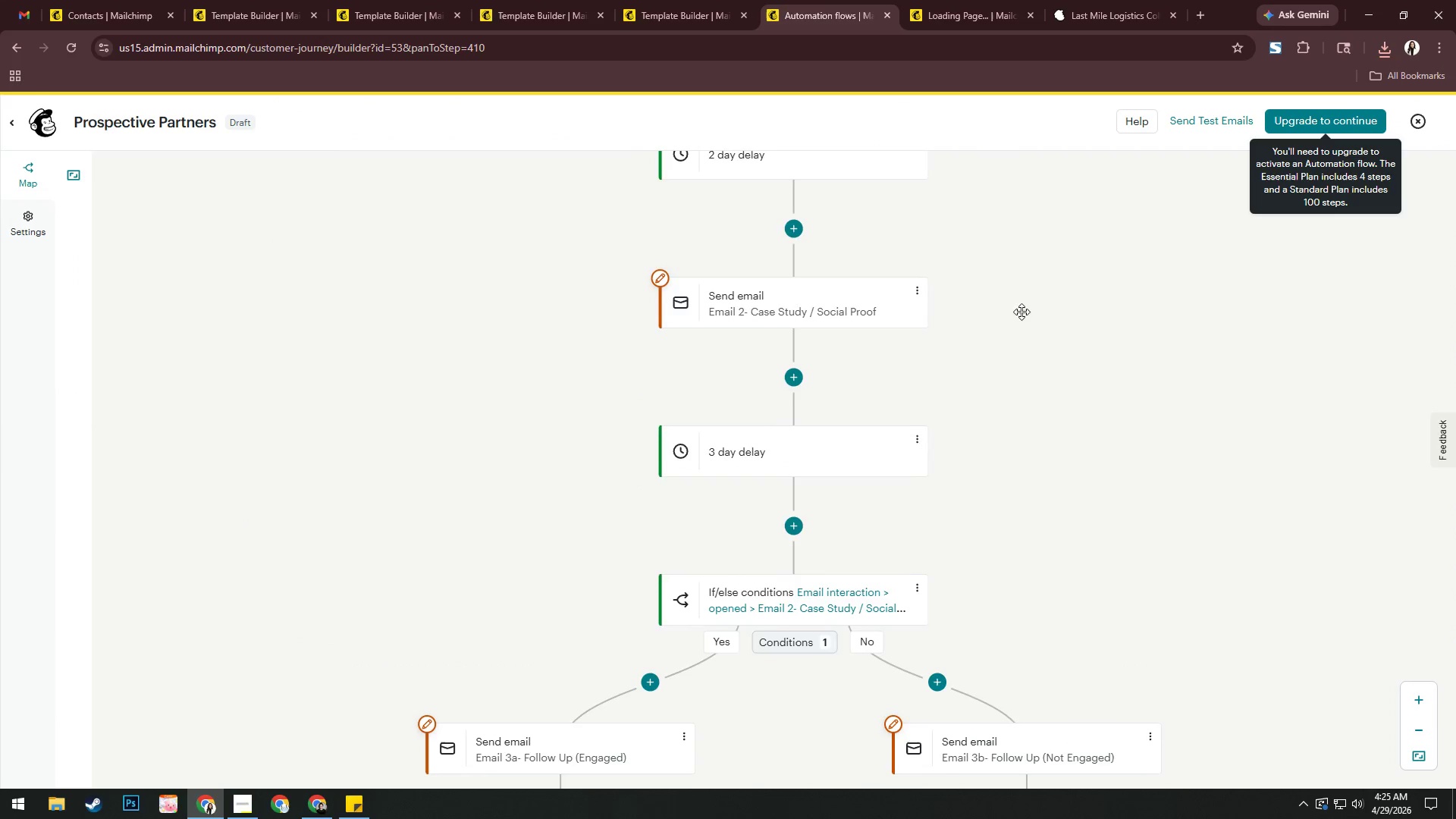 
left_click_drag(start_coordinate=[1022, 289], to_coordinate=[1028, 453])
 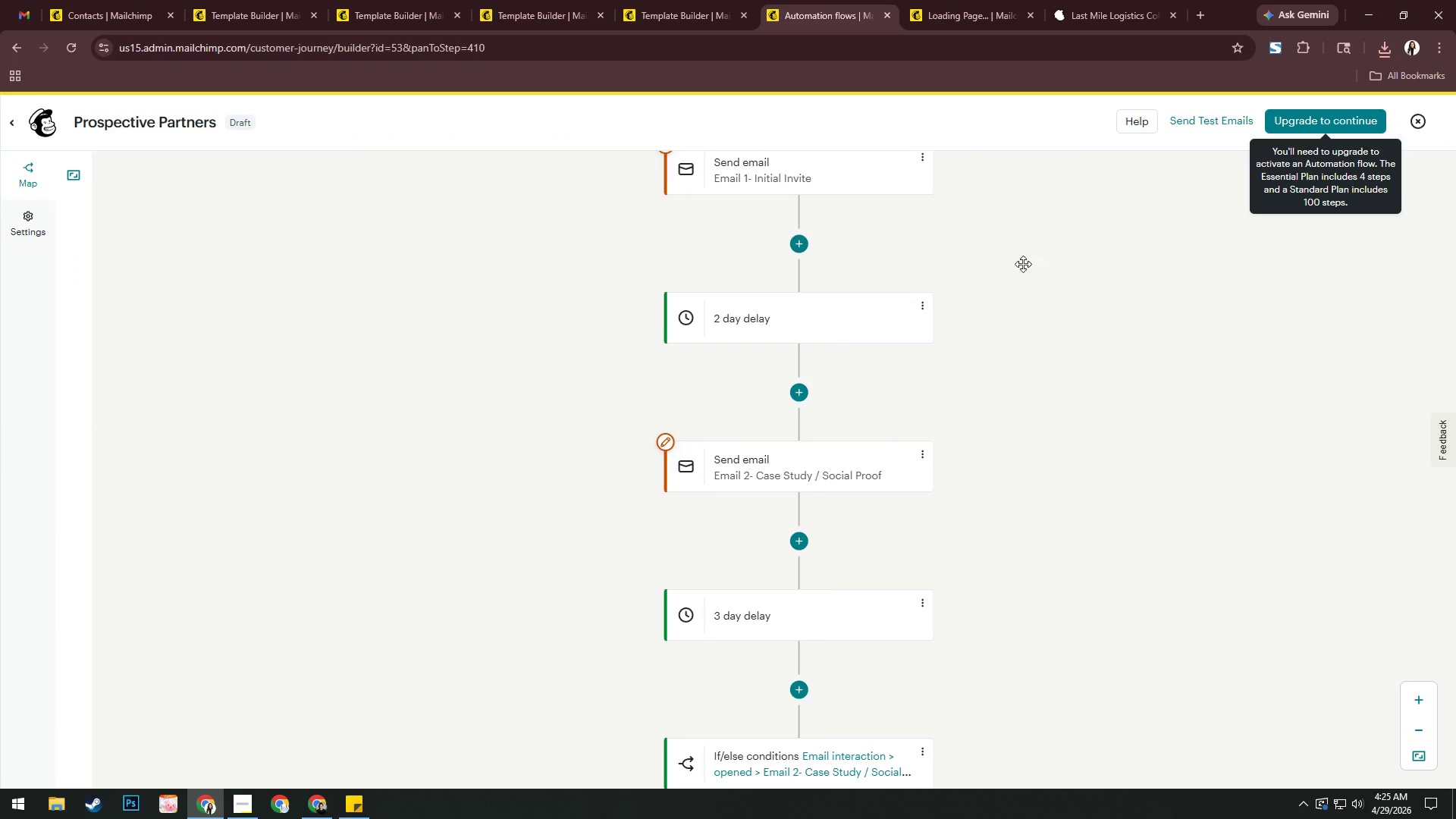 
left_click_drag(start_coordinate=[1023, 265], to_coordinate=[1056, 441])
 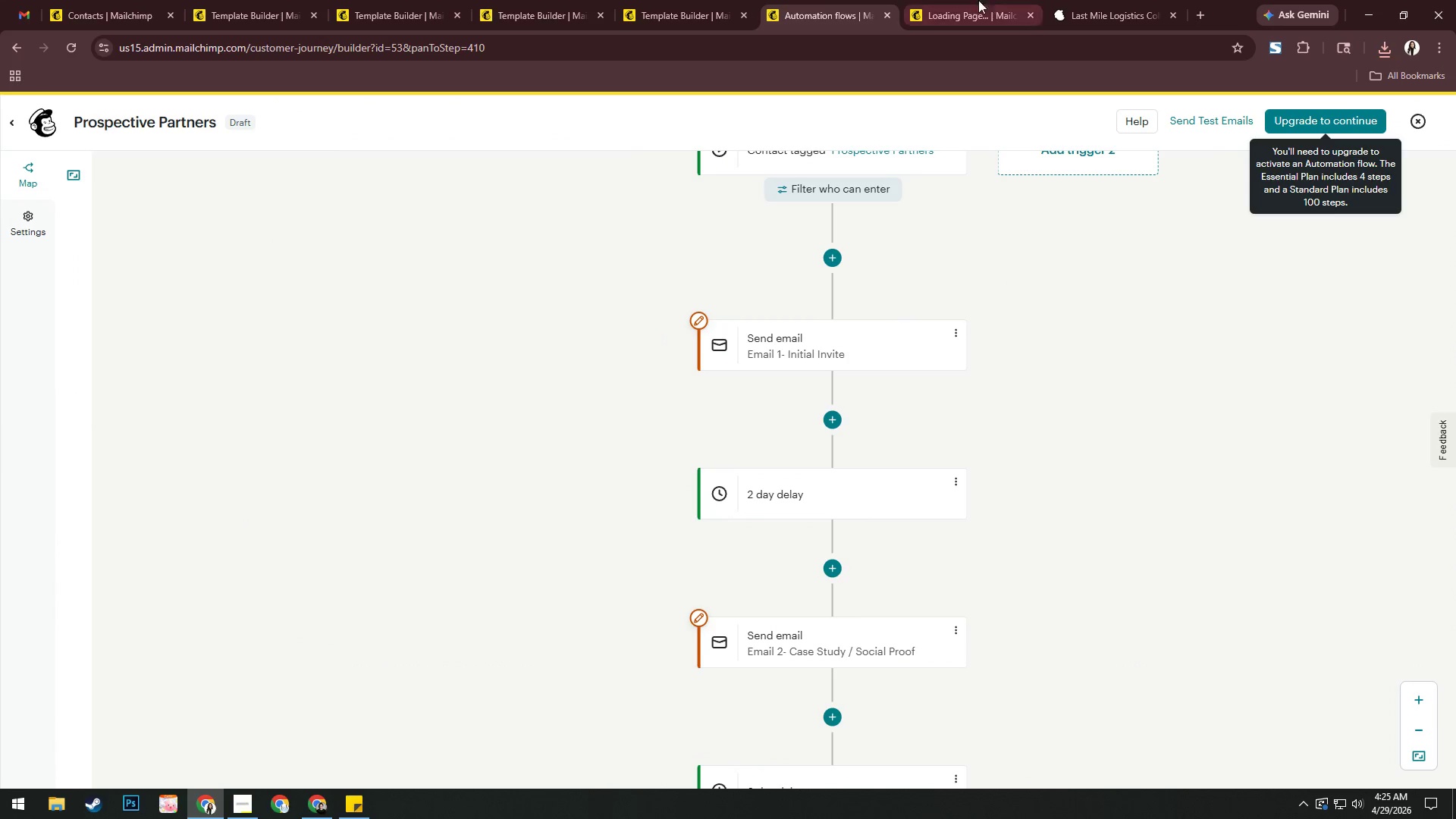 
left_click([964, 2])
 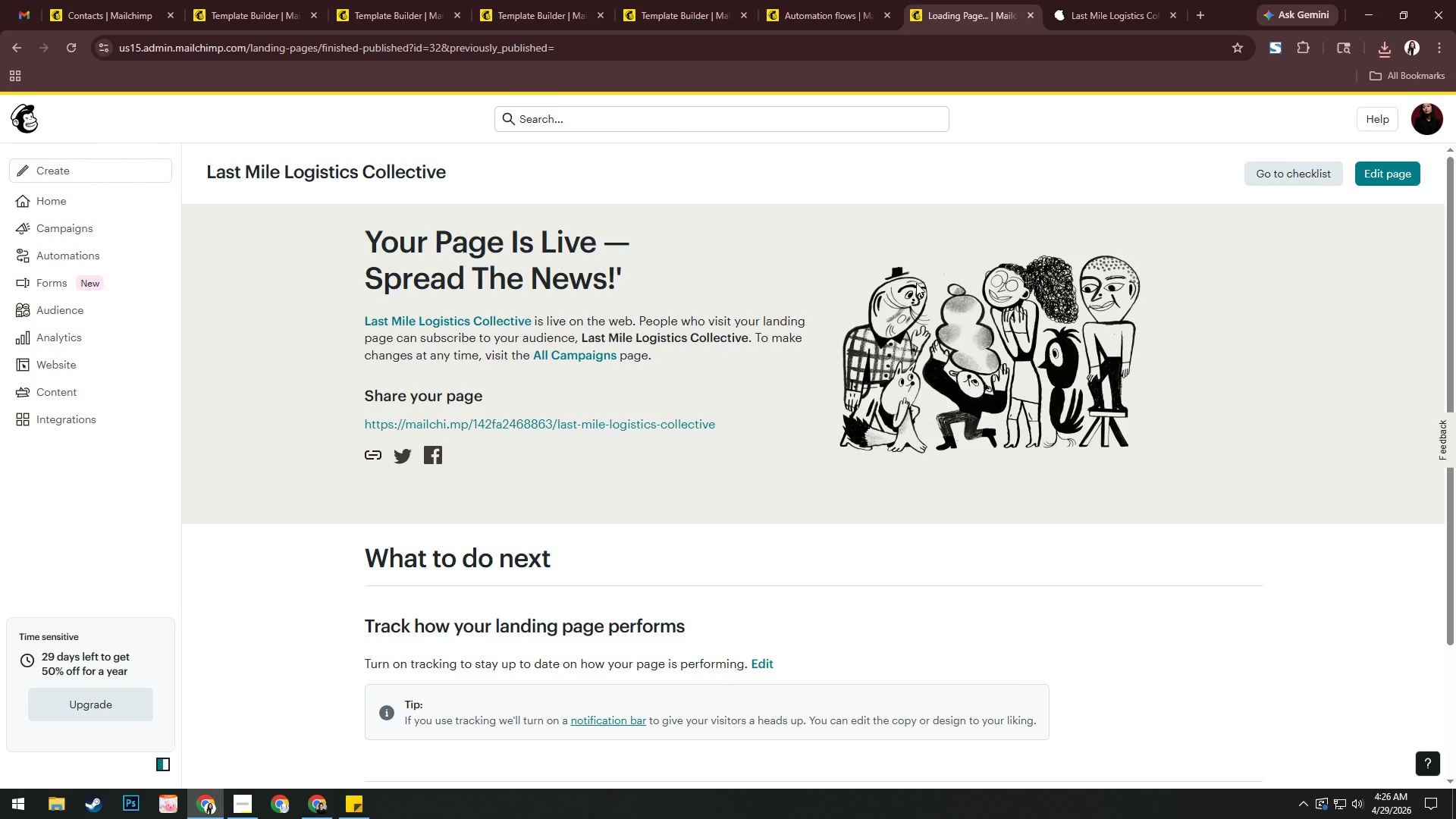 
wait(32.72)
 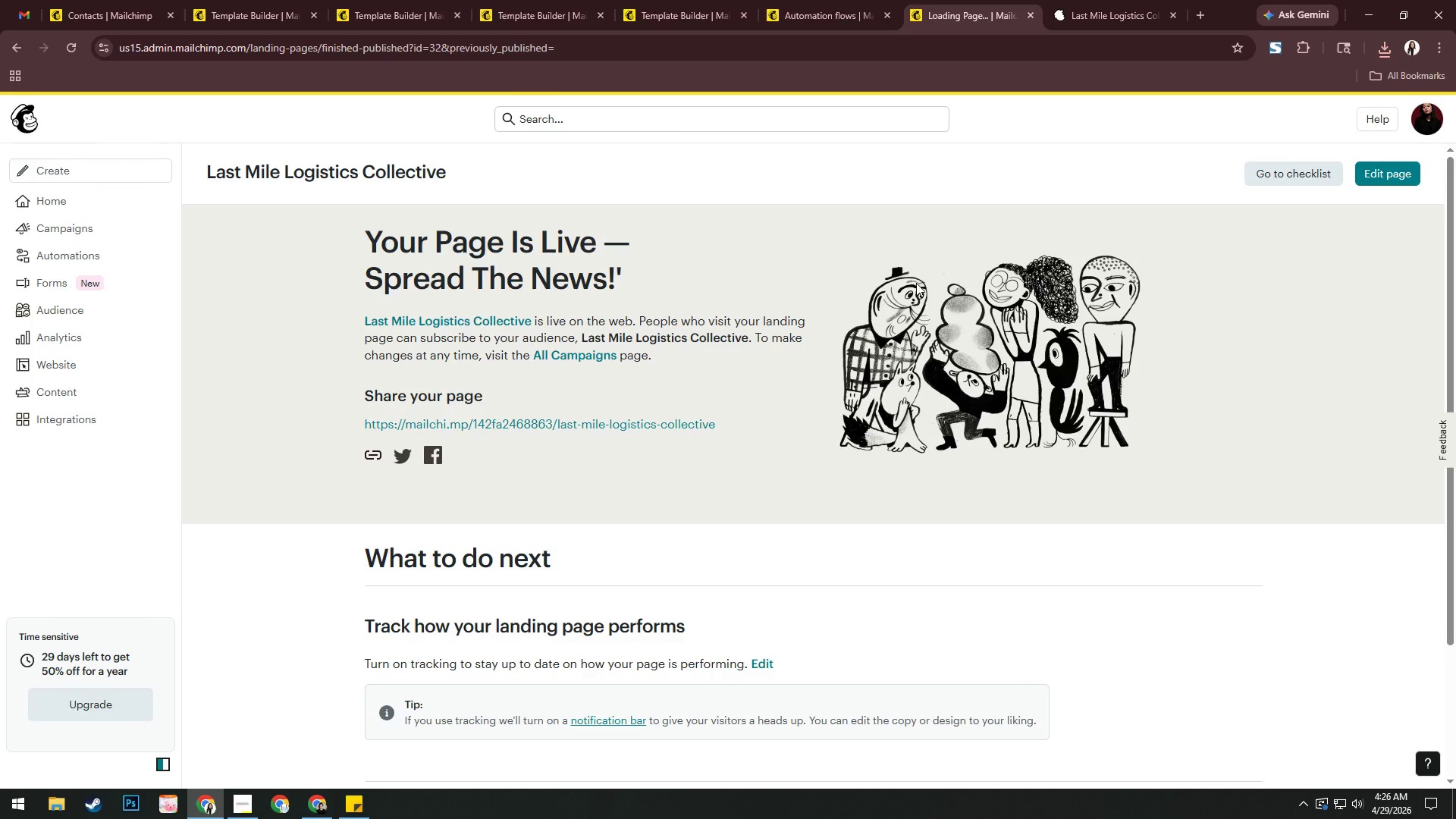 
key(Alt+AltLeft)
 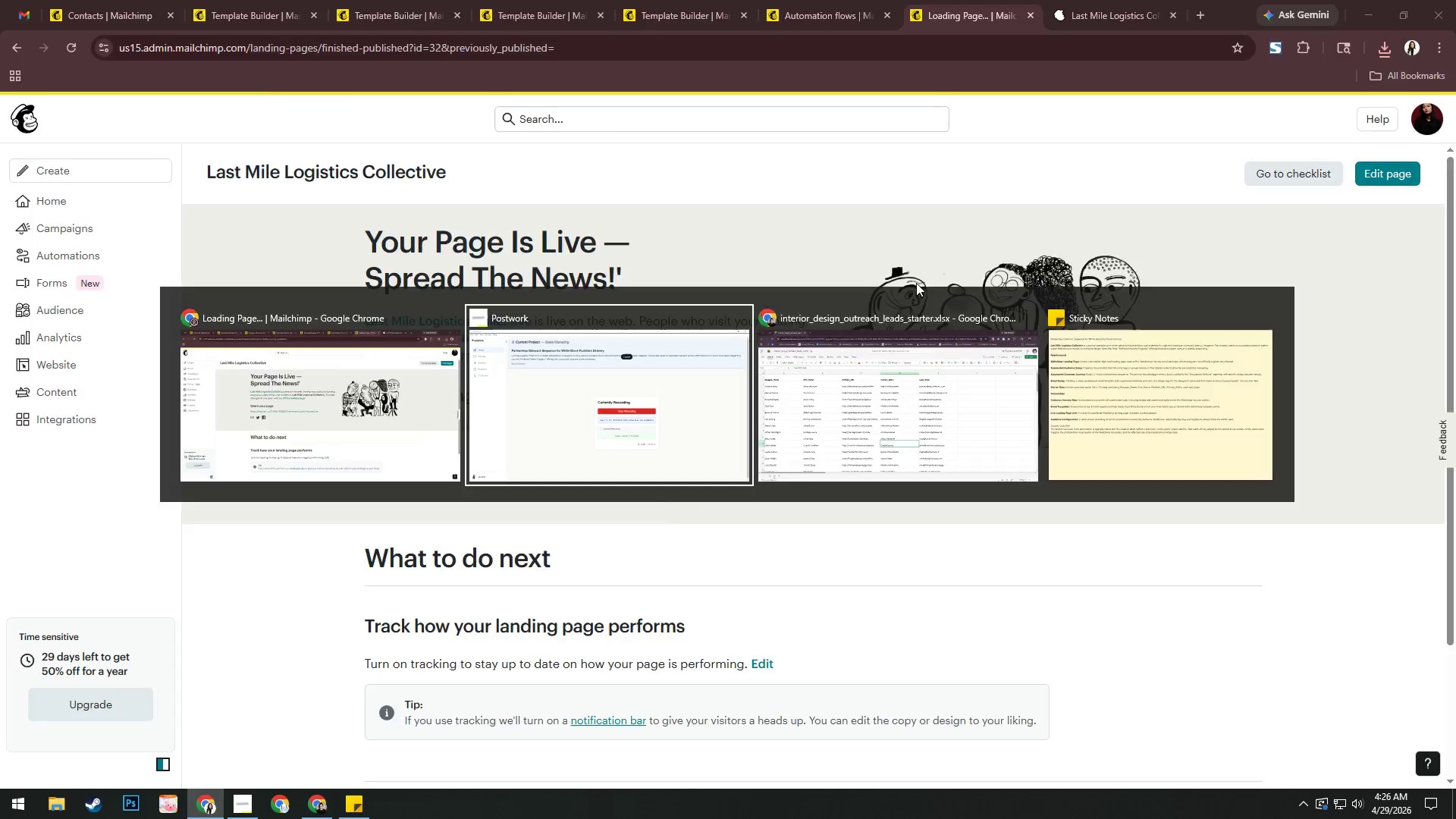 
key(Alt+Tab)